 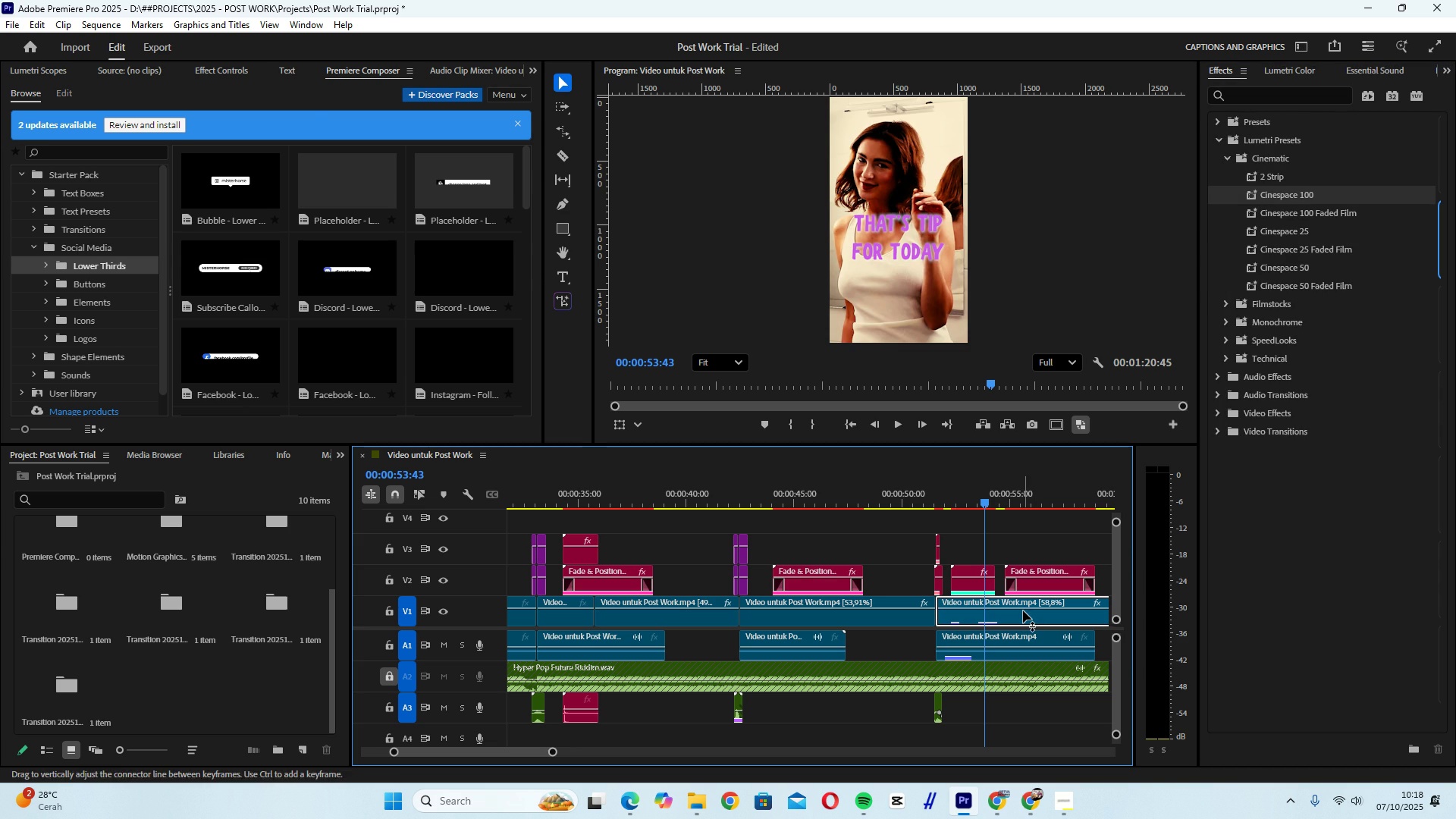 
left_click([221, 75])
 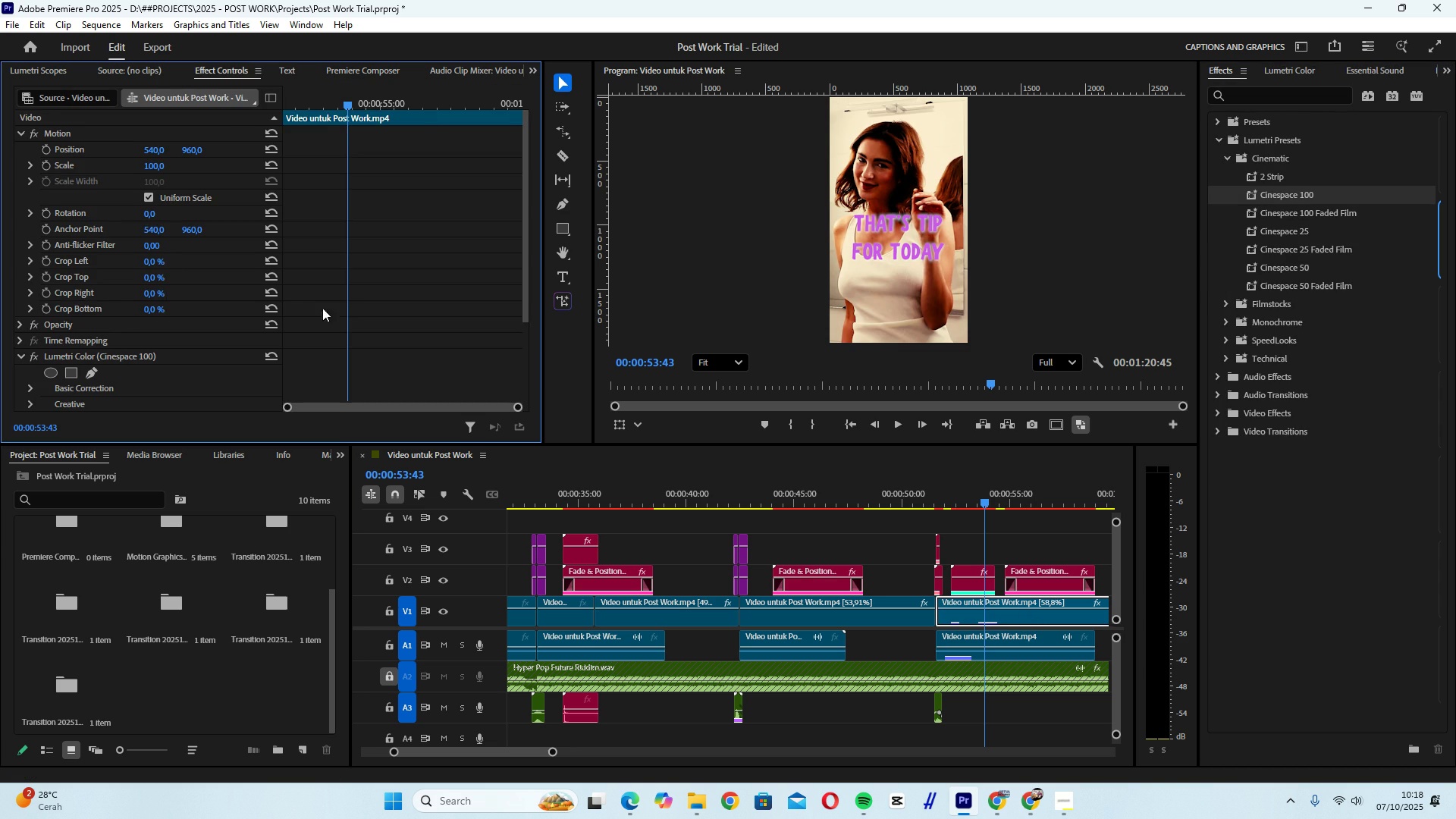 
scroll: coordinate [352, 306], scroll_direction: down, amount: 7.0
 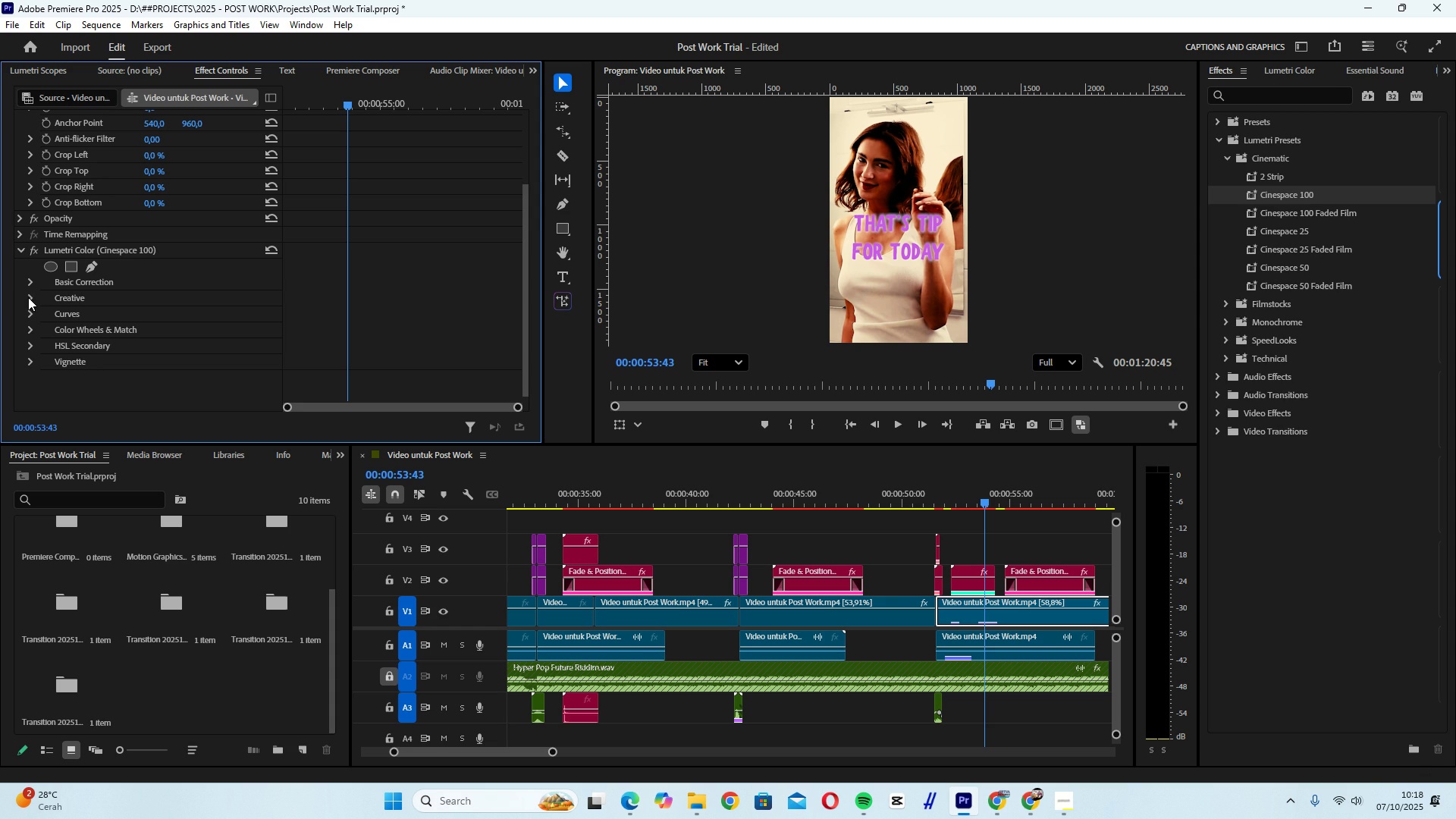 
left_click([28, 298])
 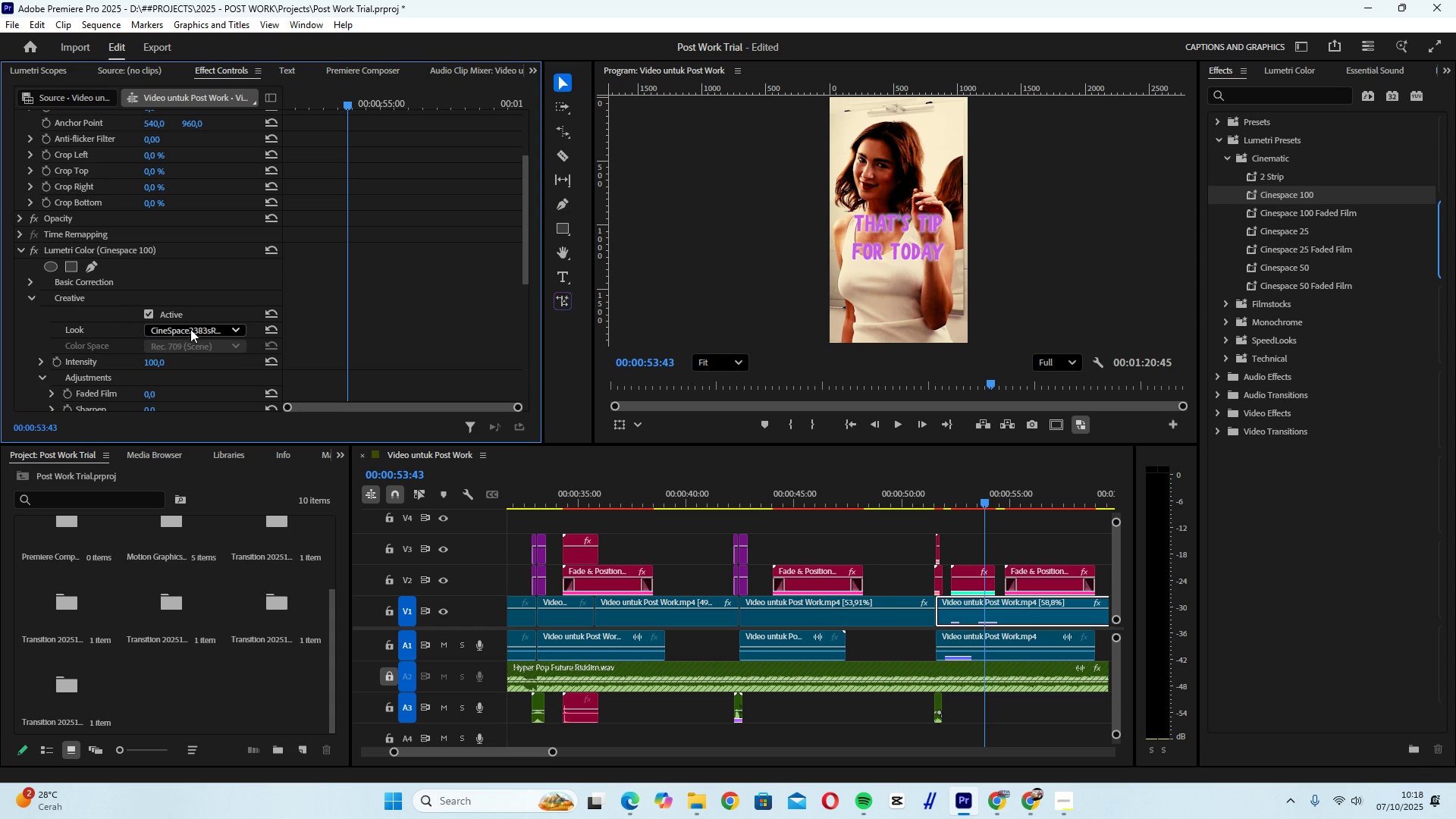 
left_click([190, 329])
 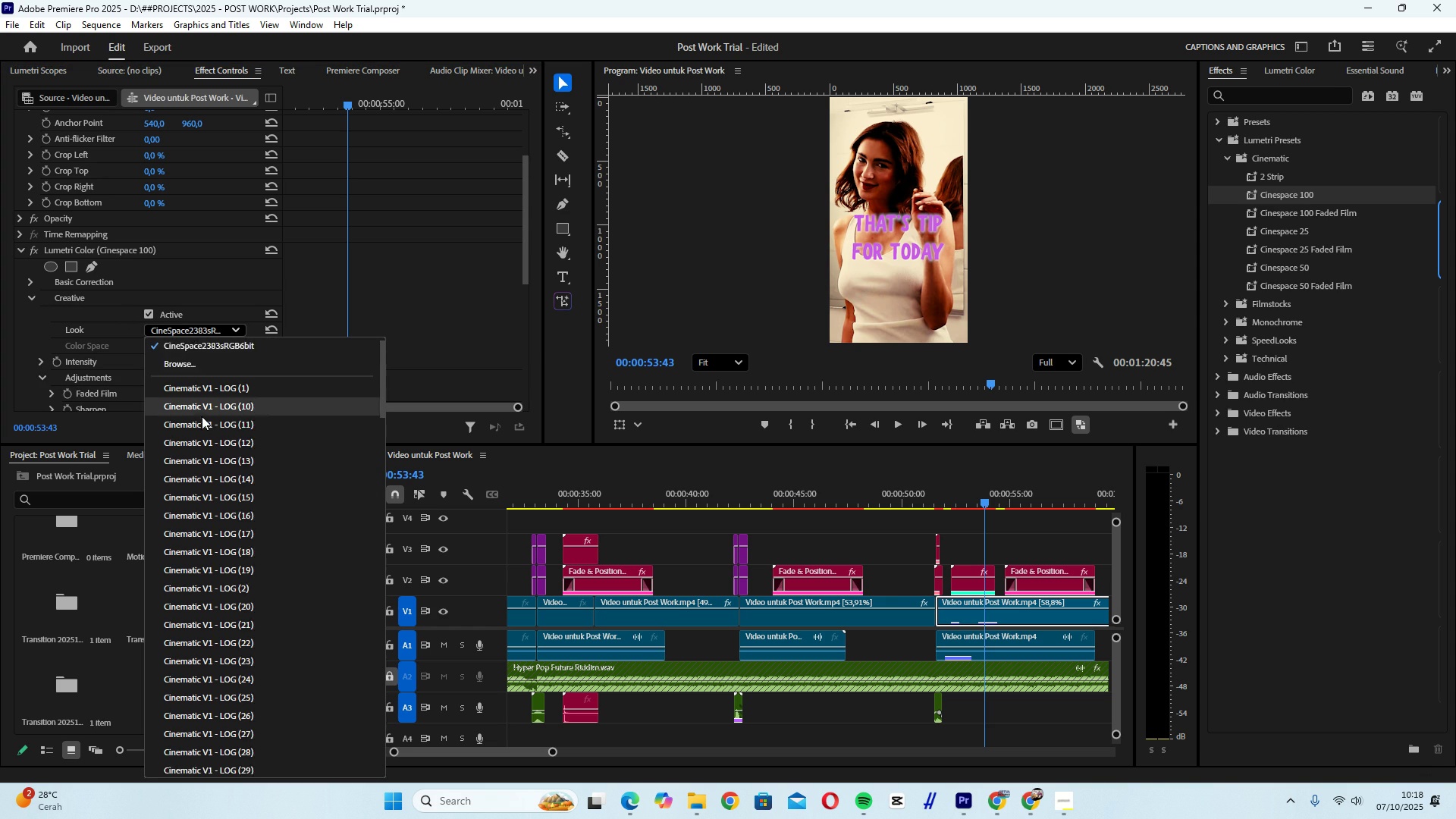 
scroll: coordinate [224, 431], scroll_direction: down, amount: 15.0
 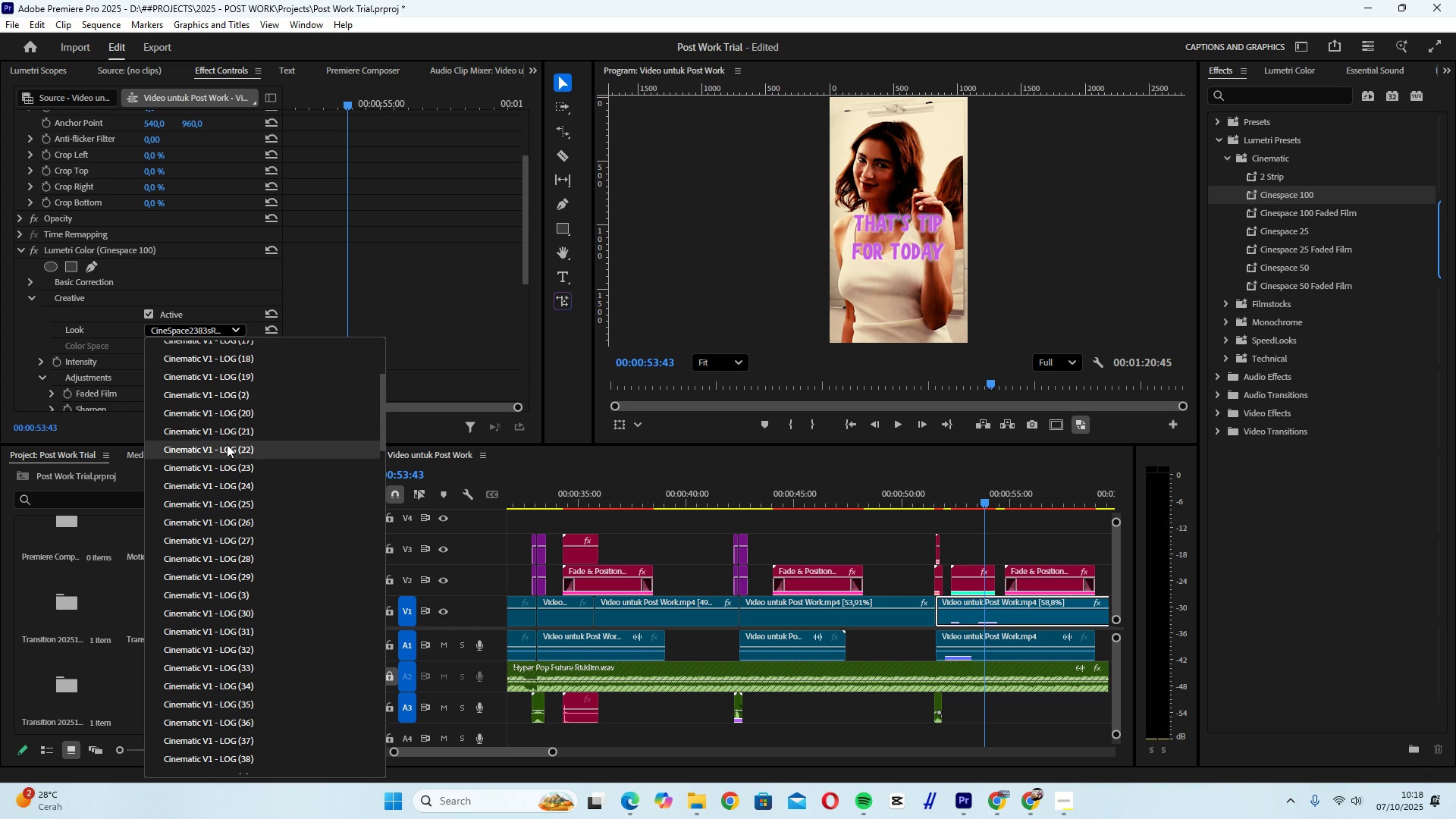 
left_click([227, 444])
 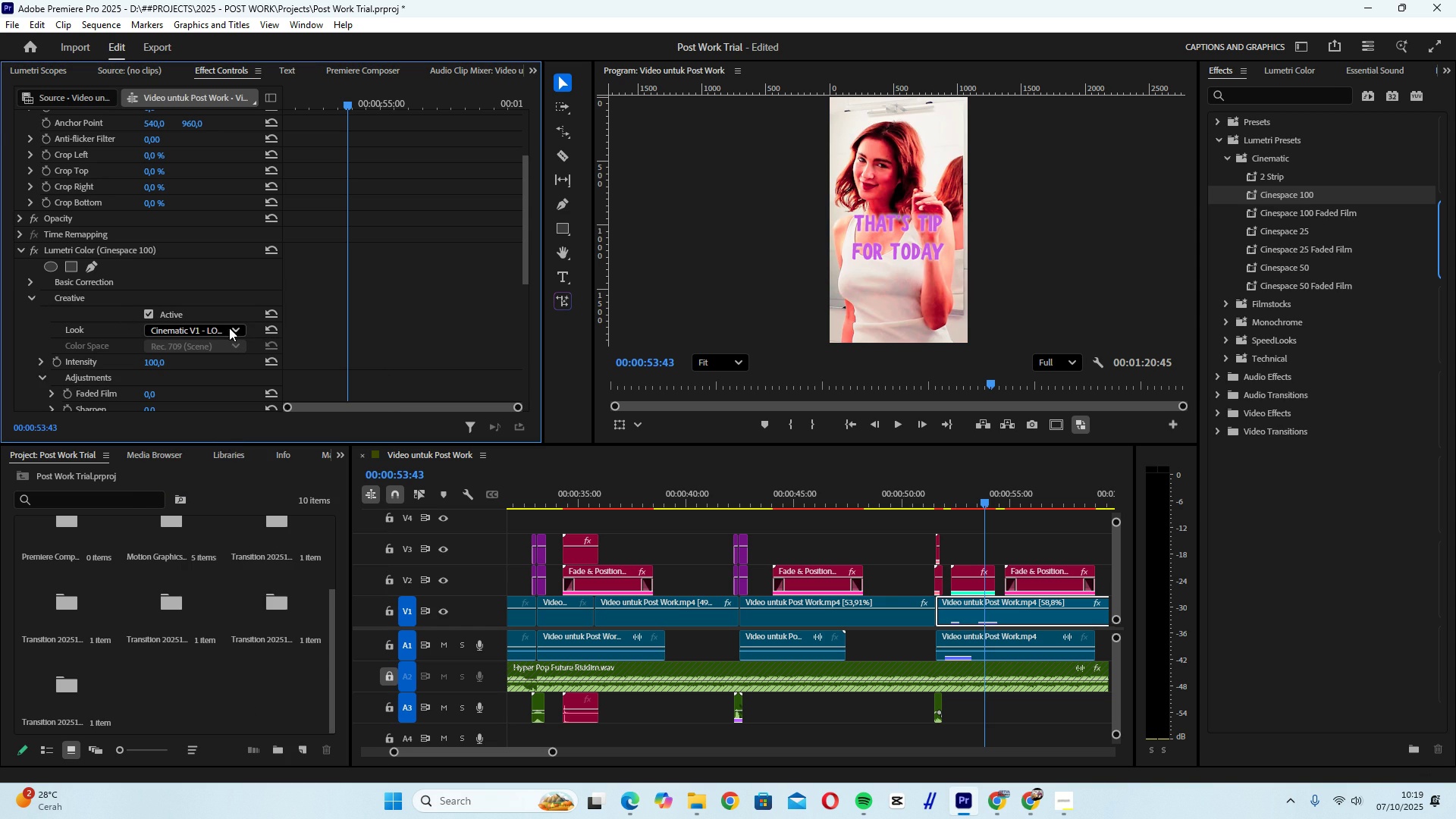 
left_click([228, 322])
 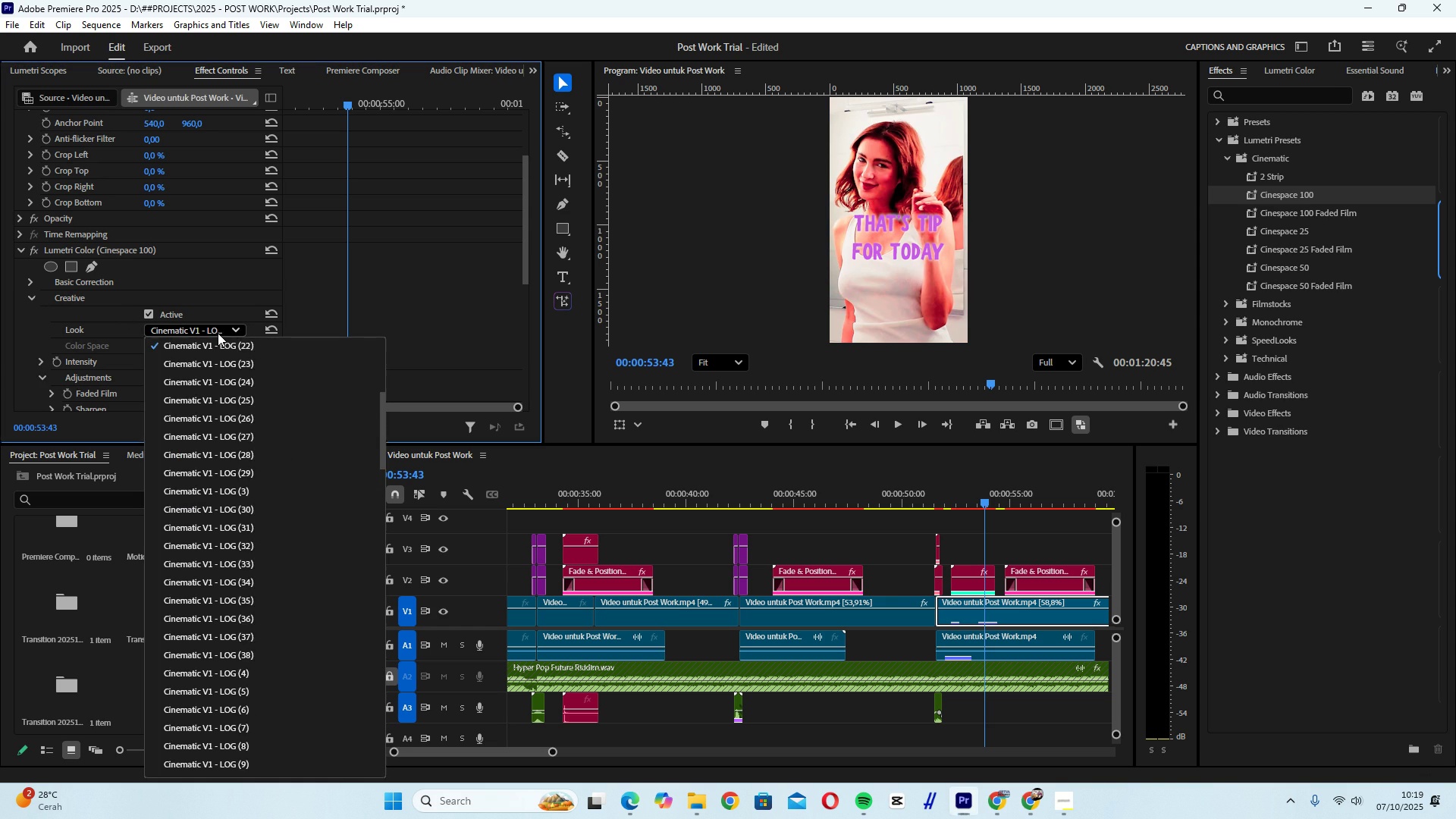 
left_click([218, 333])
 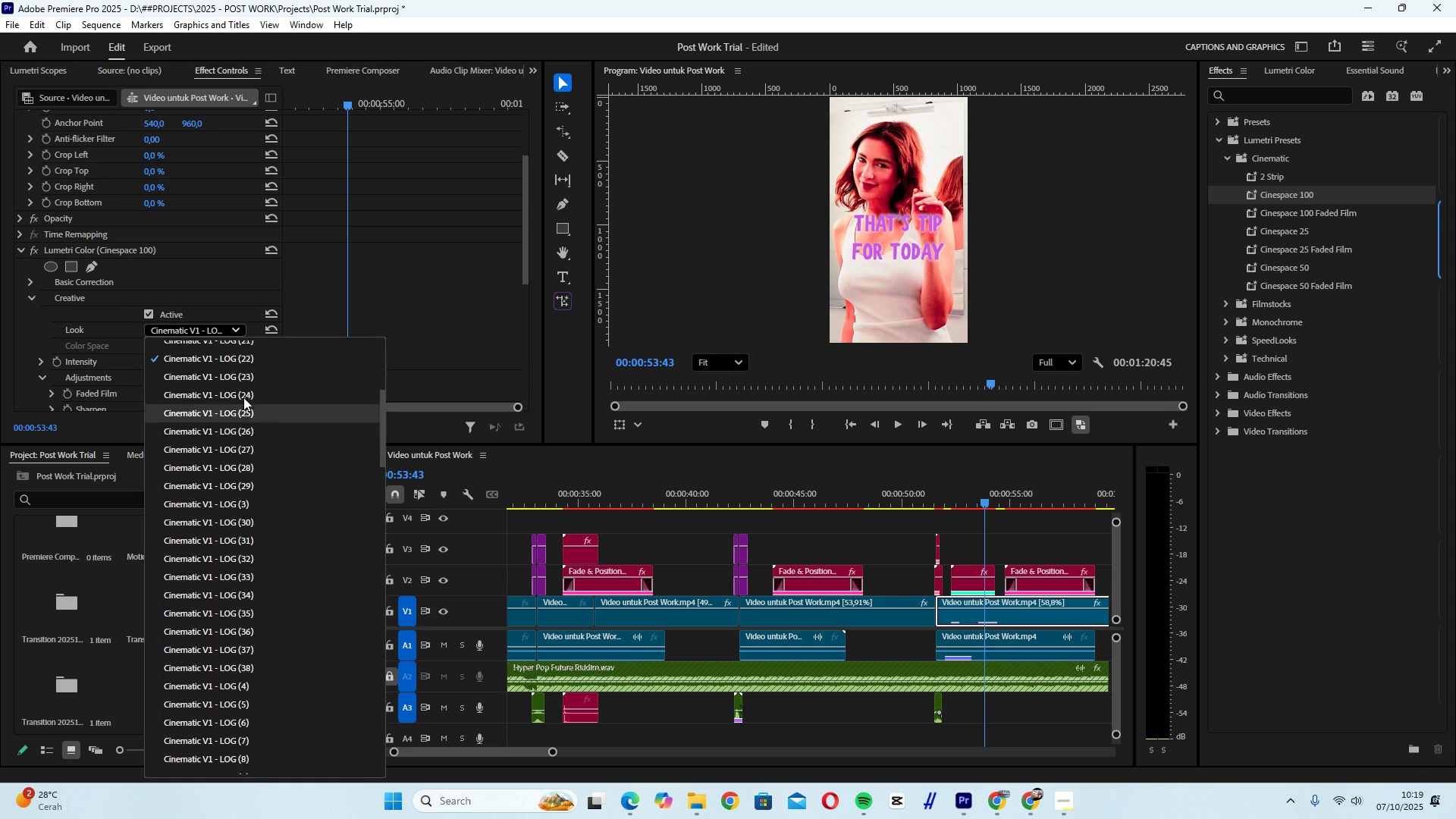 
scroll: coordinate [243, 397], scroll_direction: up, amount: 8.0
 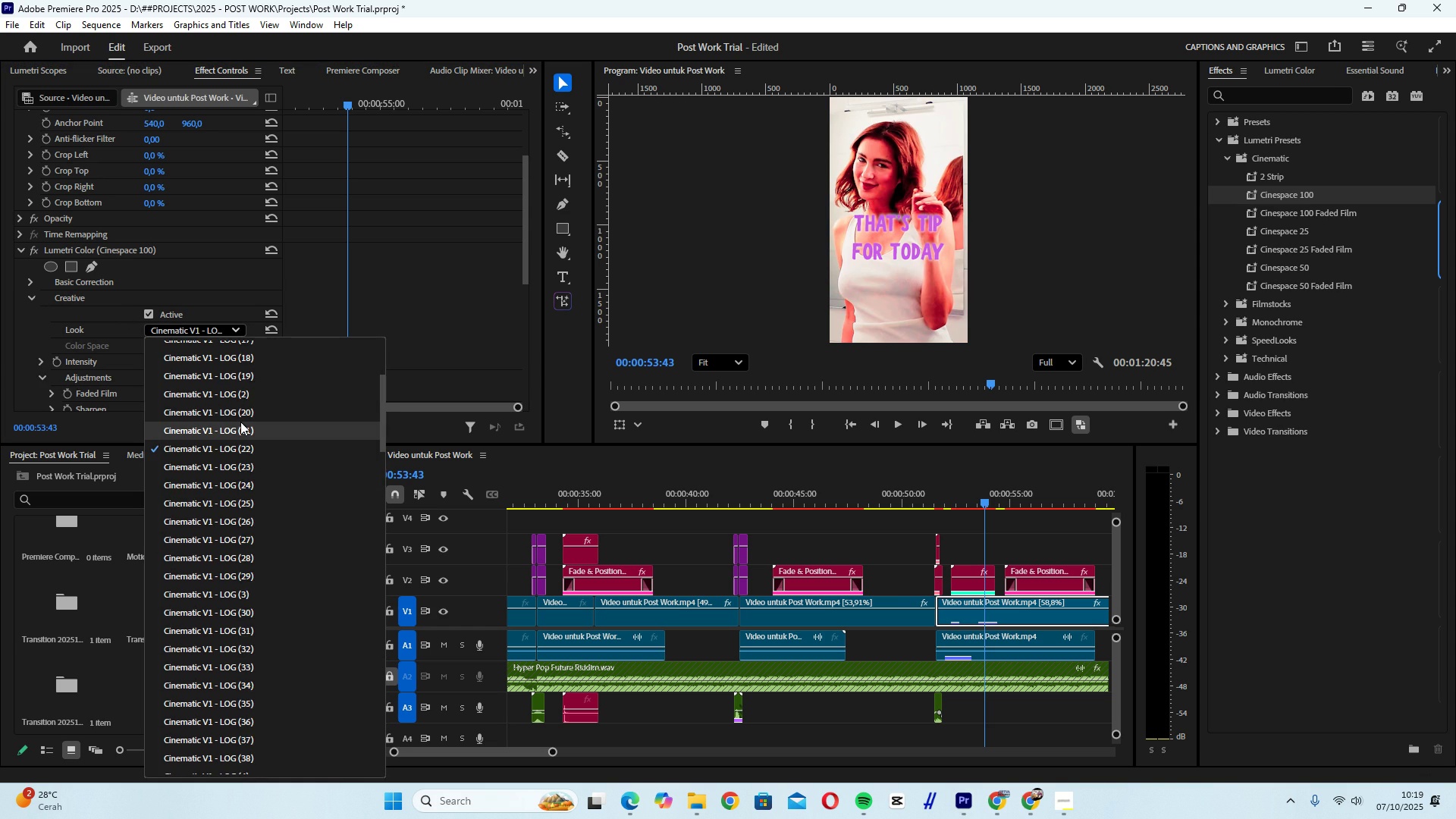 
left_click([240, 422])
 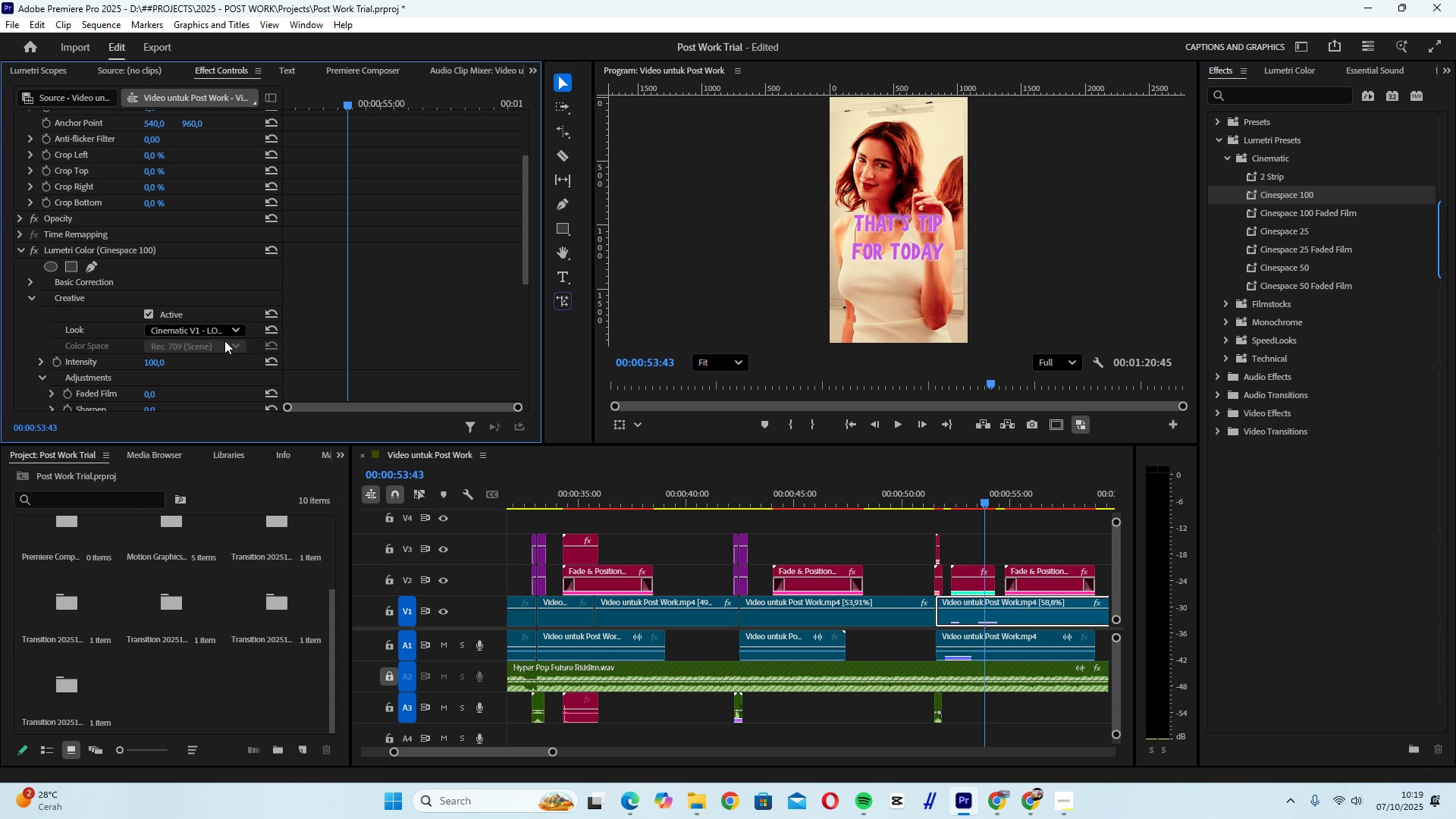 
left_click([224, 334])
 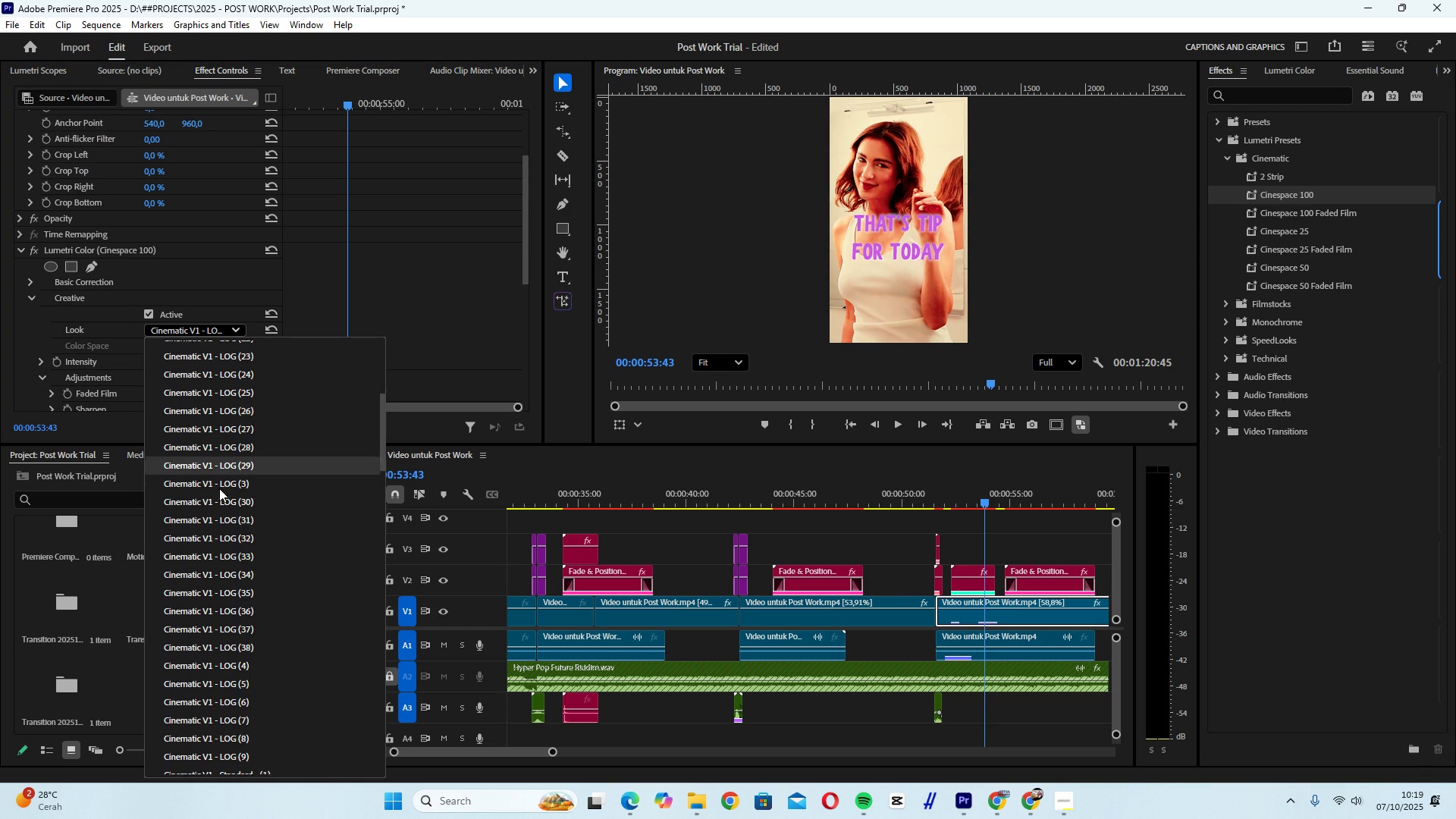 
scroll: coordinate [219, 488], scroll_direction: down, amount: 5.0
 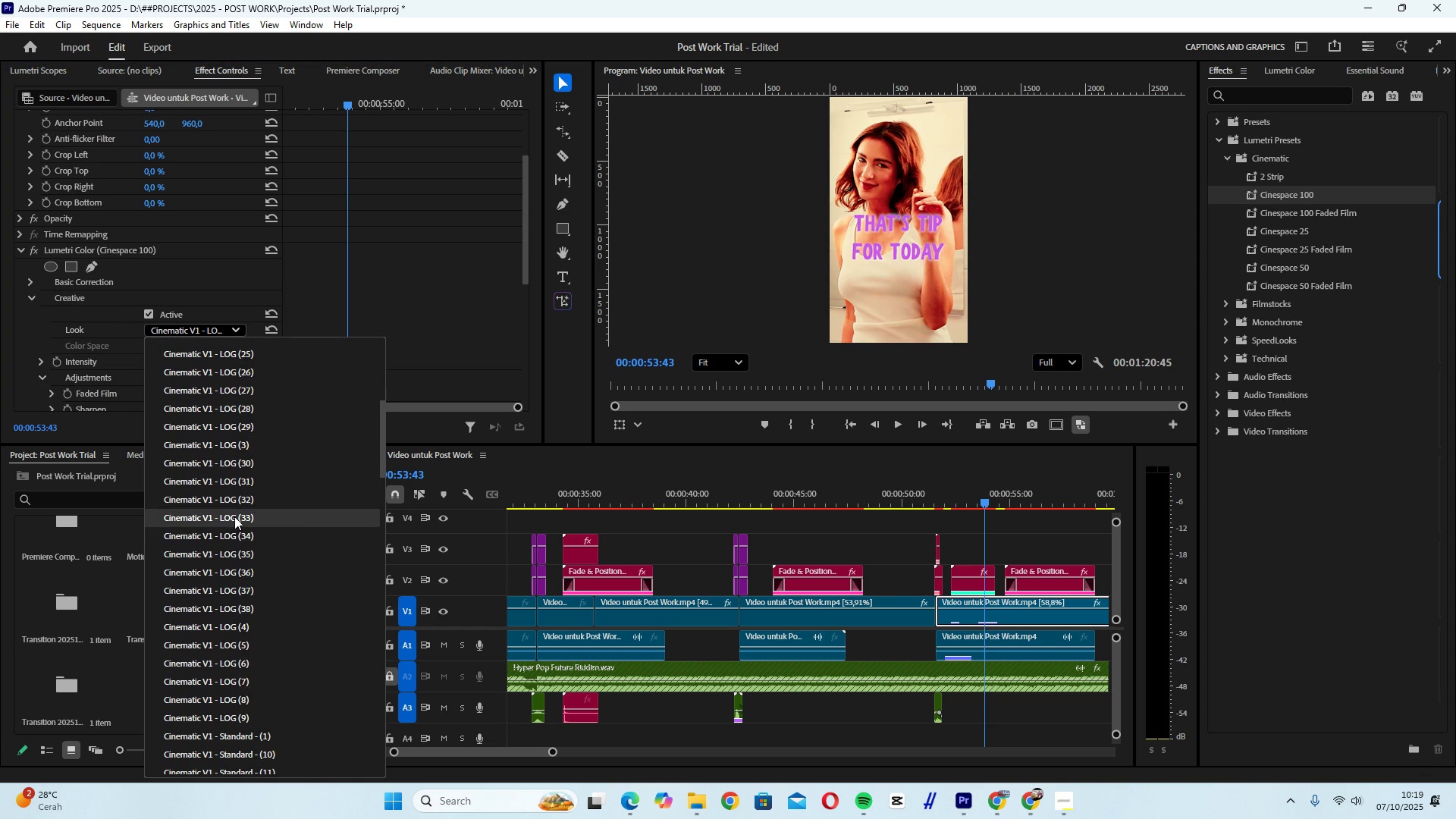 
double_click([234, 516])